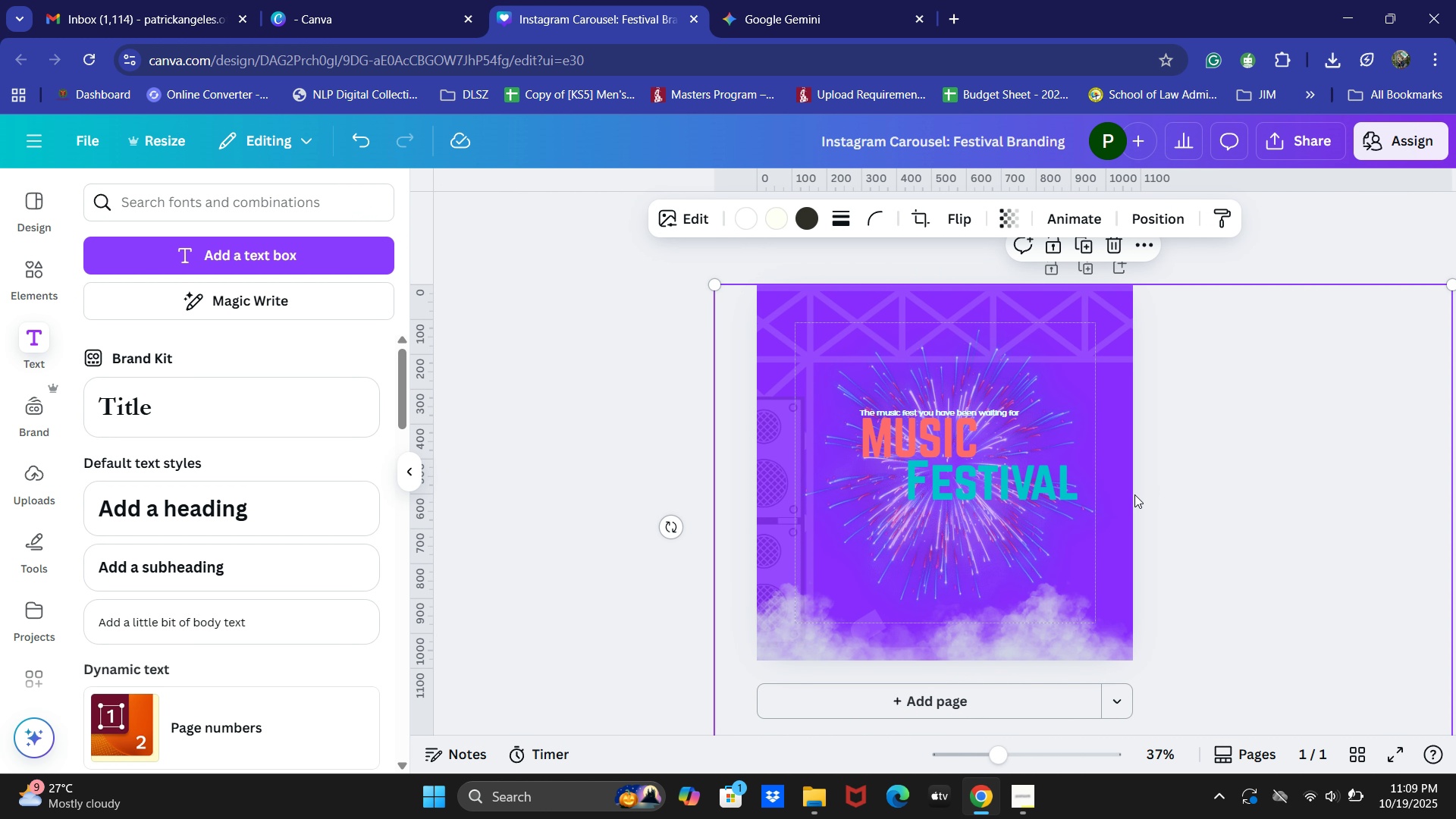 
key(Control+Z)
 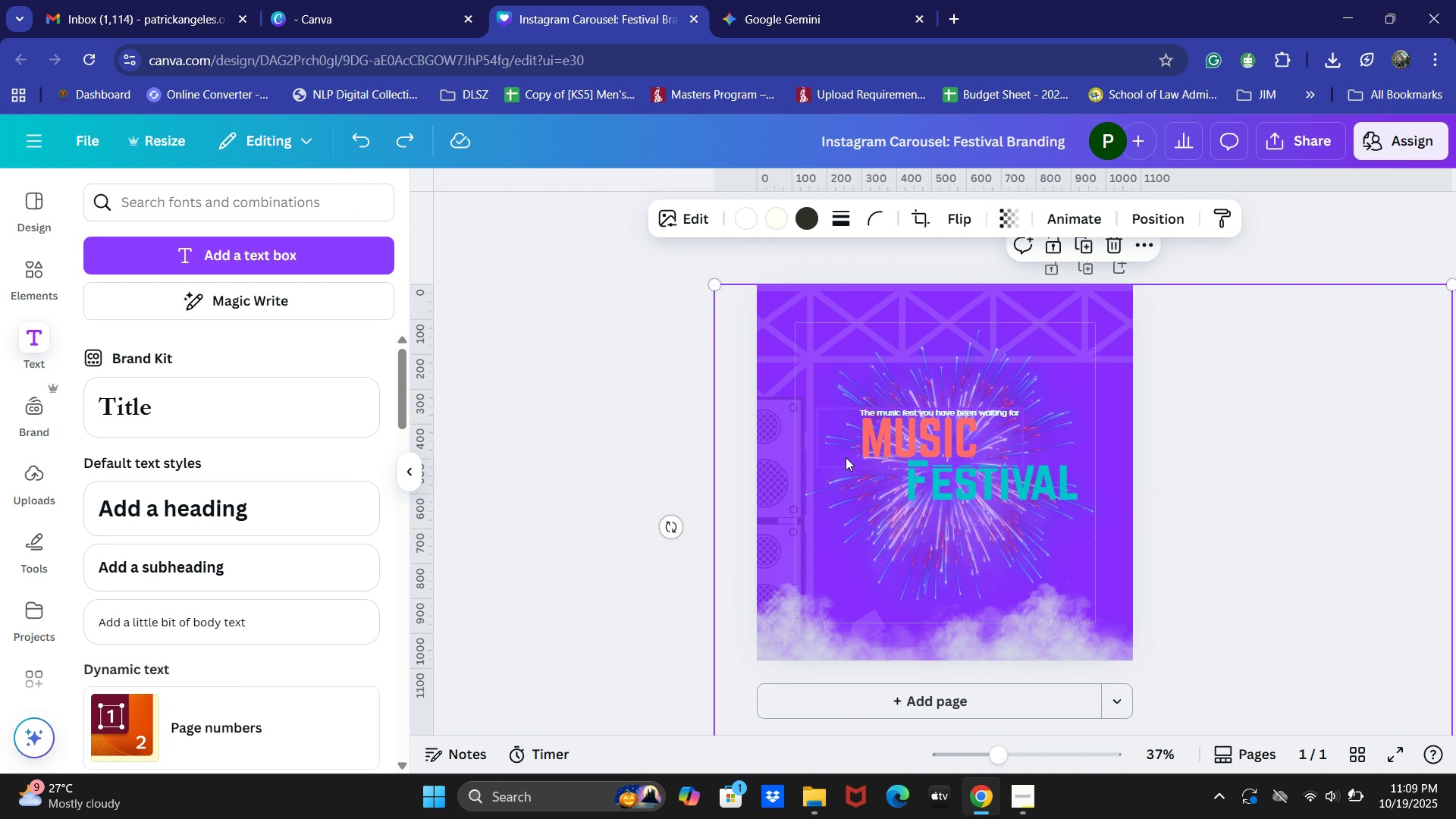 
left_click([905, 438])
 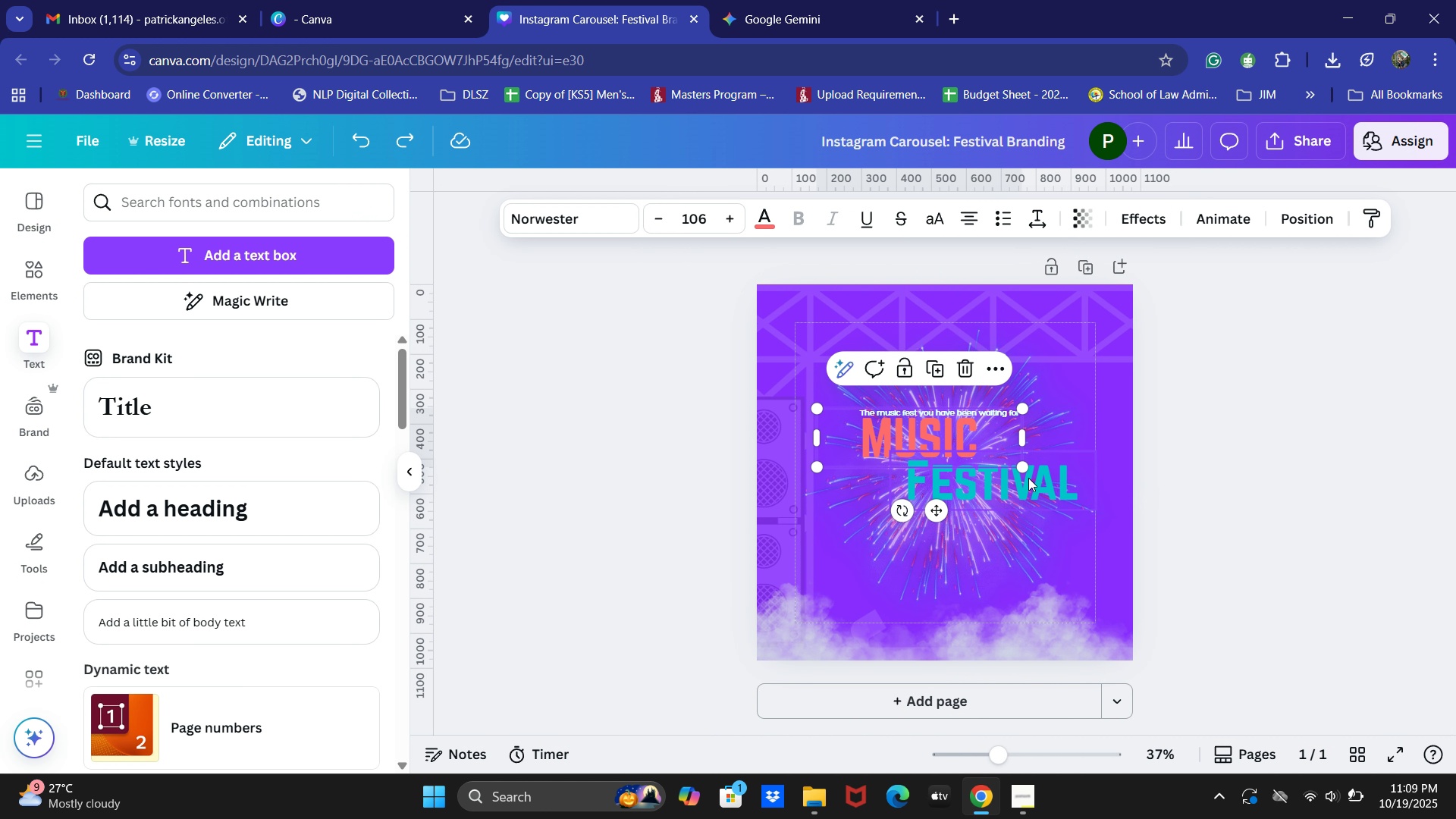 
left_click([1213, 476])
 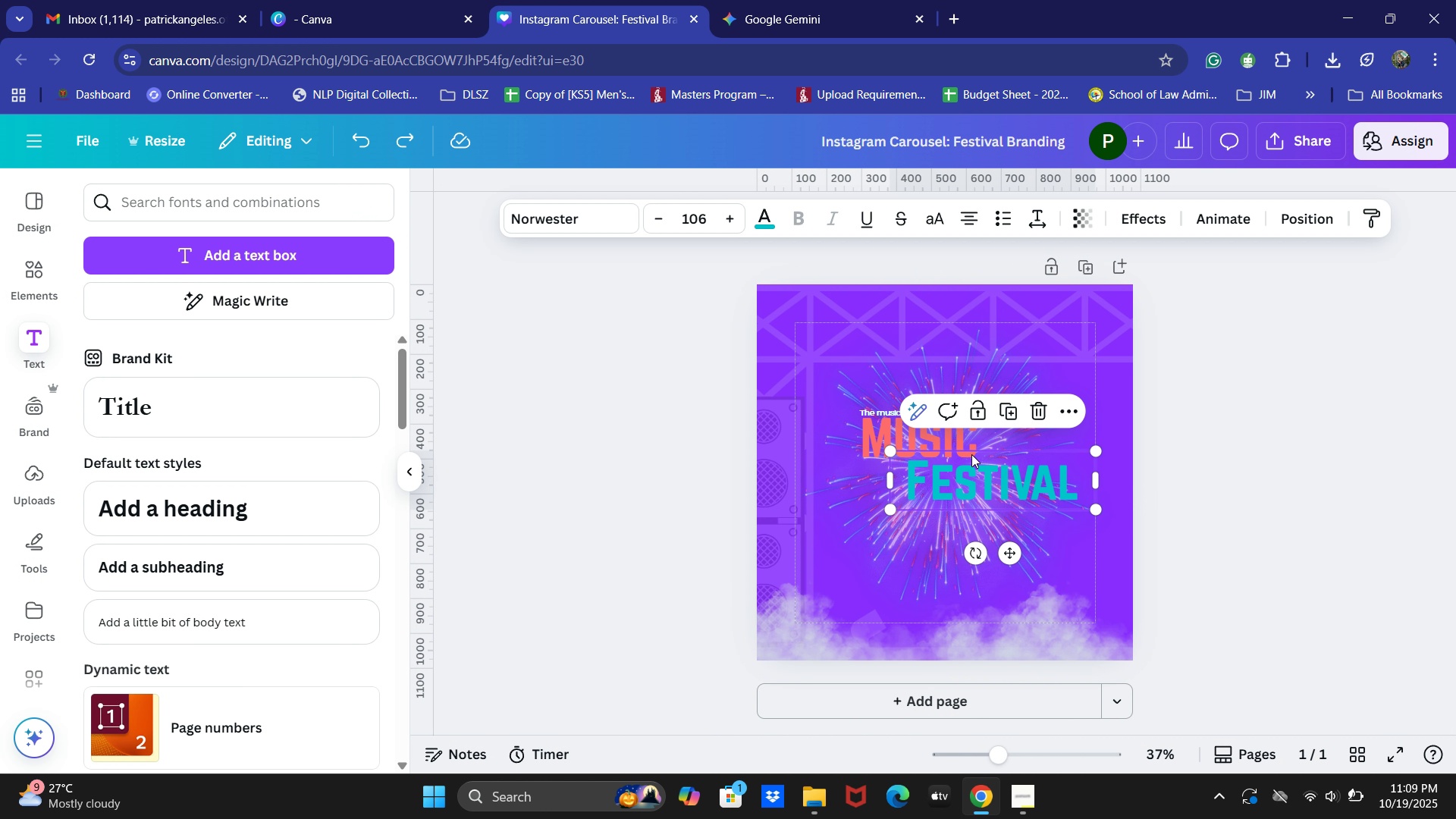 
double_click([971, 454])
 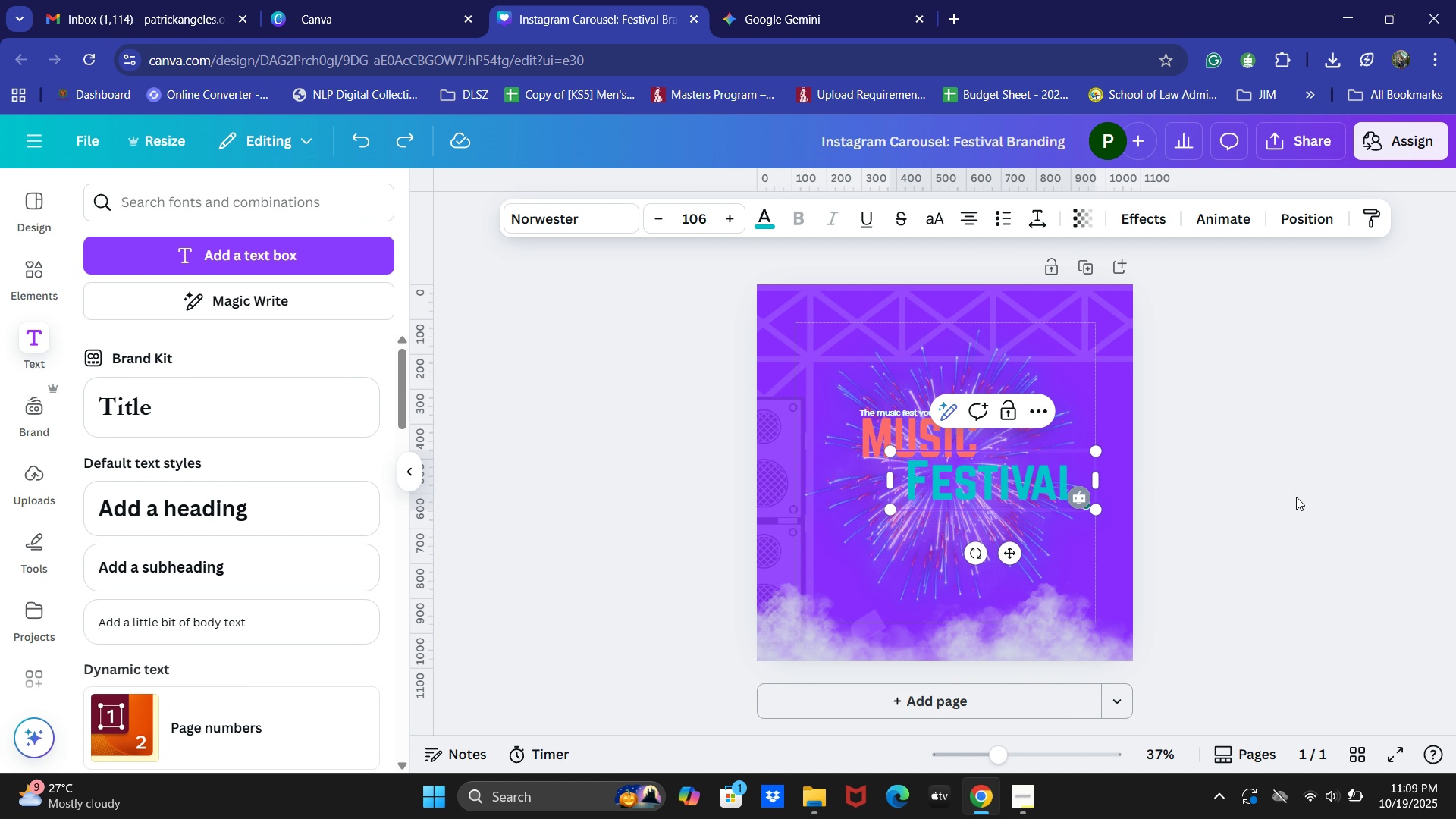 
triple_click([1053, 506])
 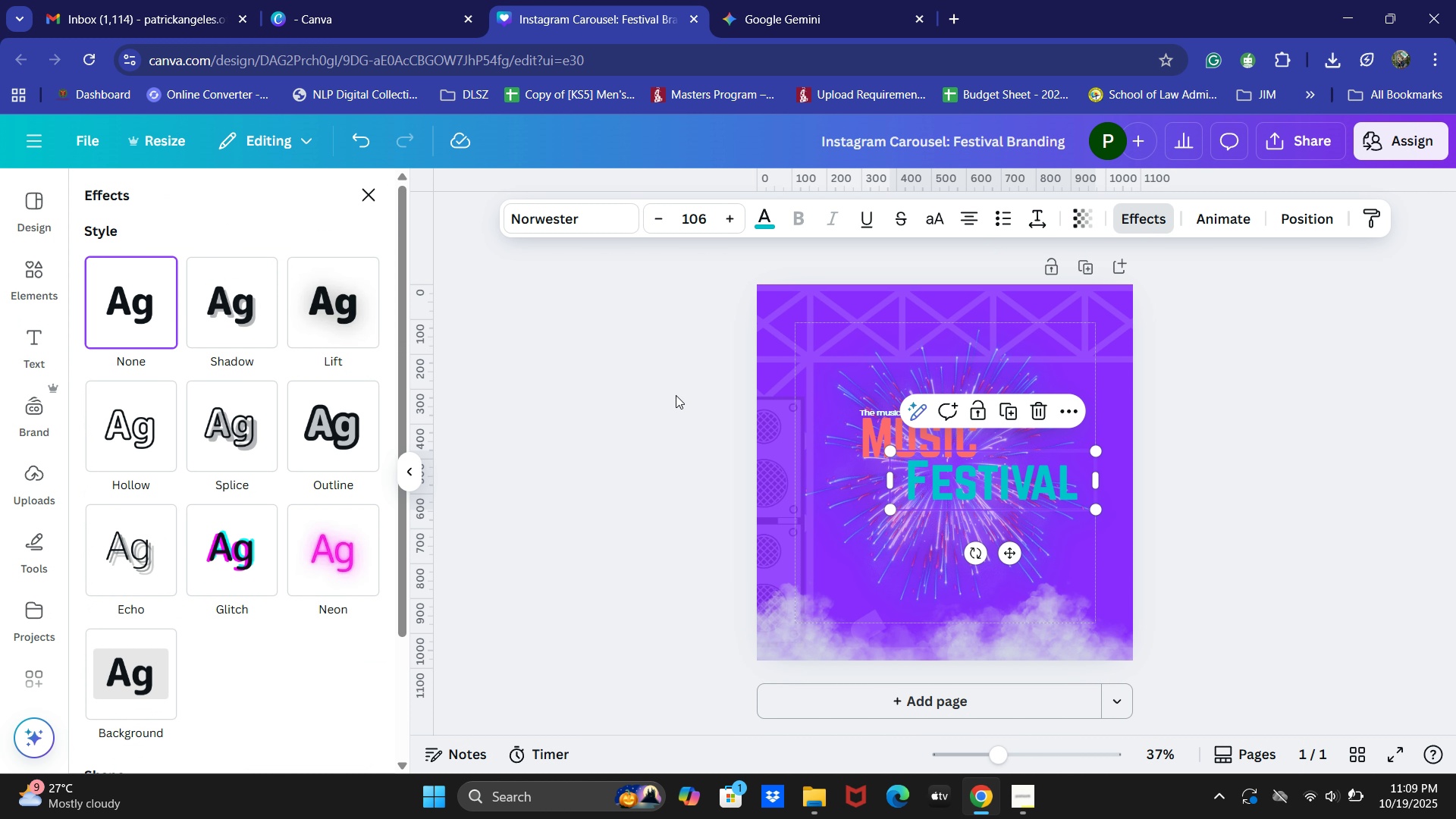 
scroll: coordinate [293, 547], scroll_direction: down, amount: 1.0